 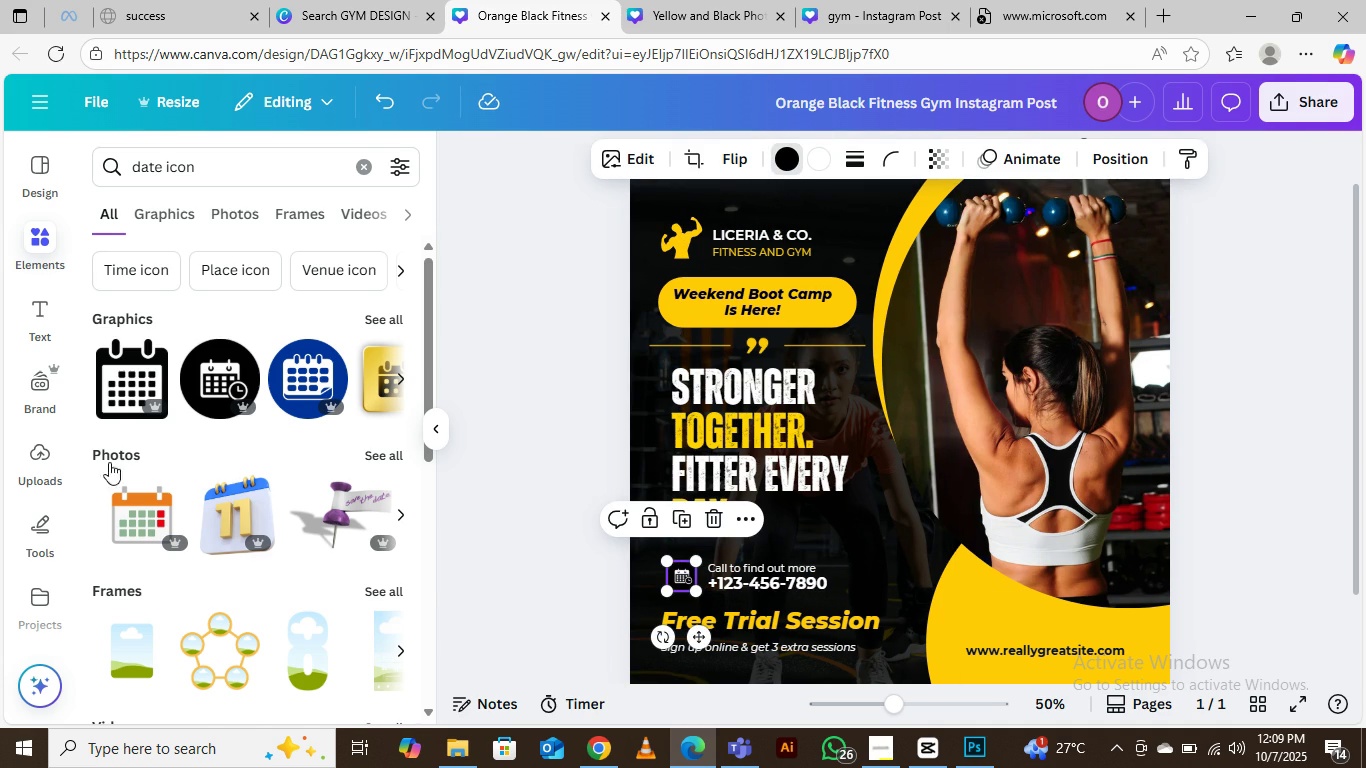 
left_click([287, 304])
 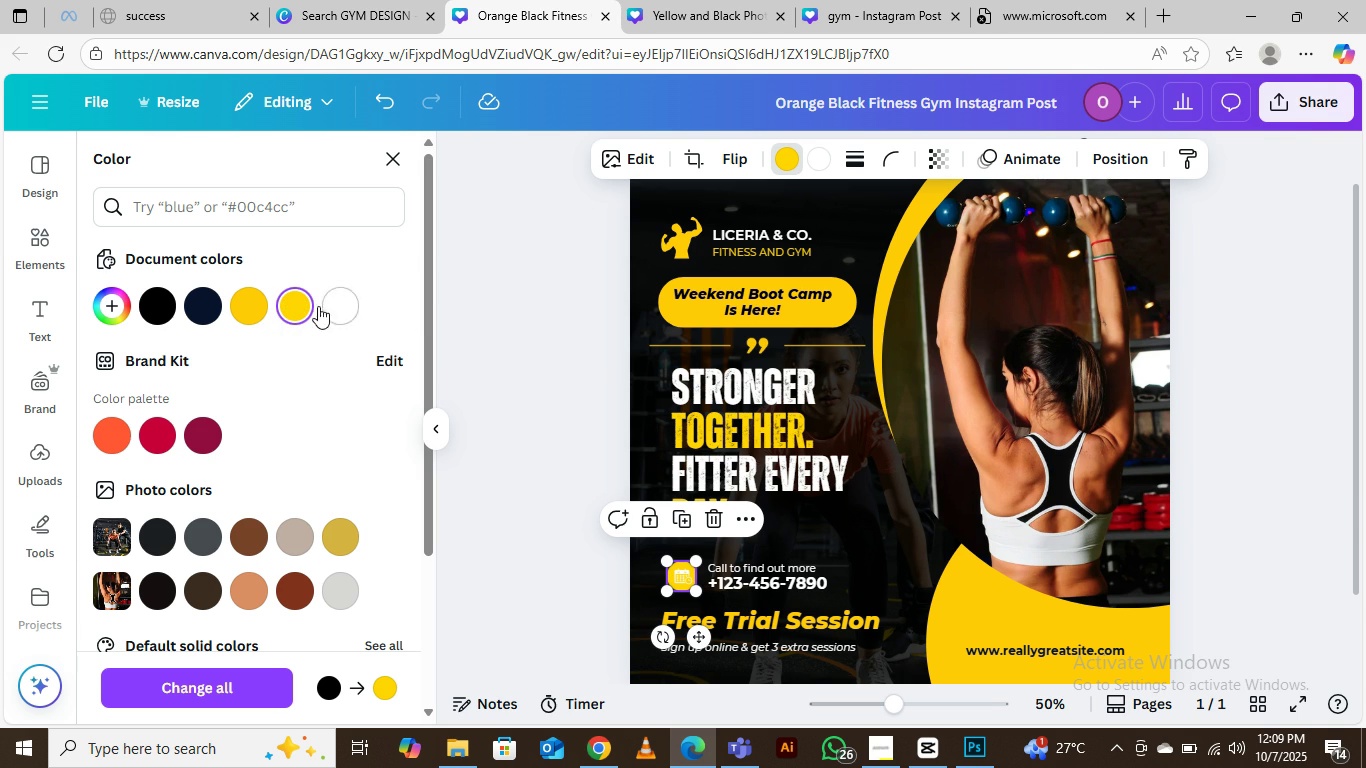 
left_click([254, 294])
 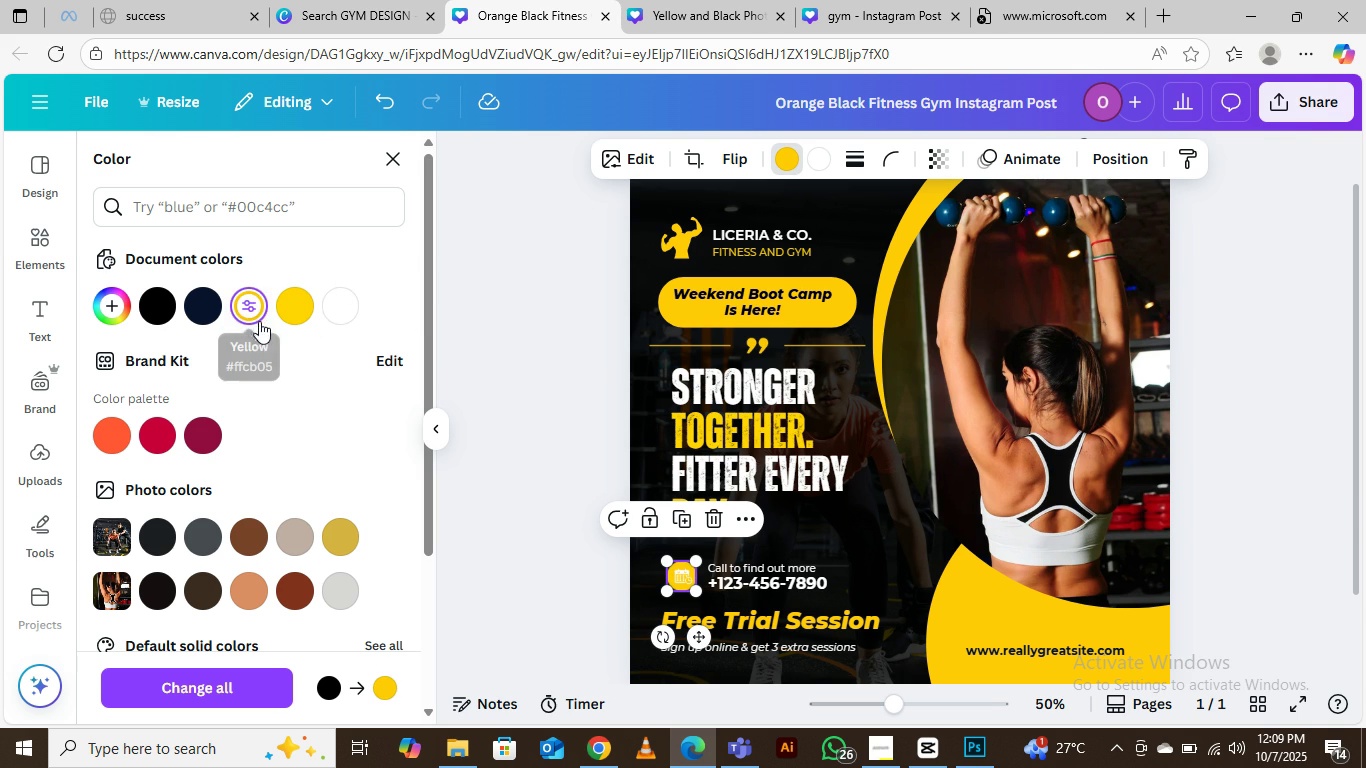 
left_click([114, 300])
 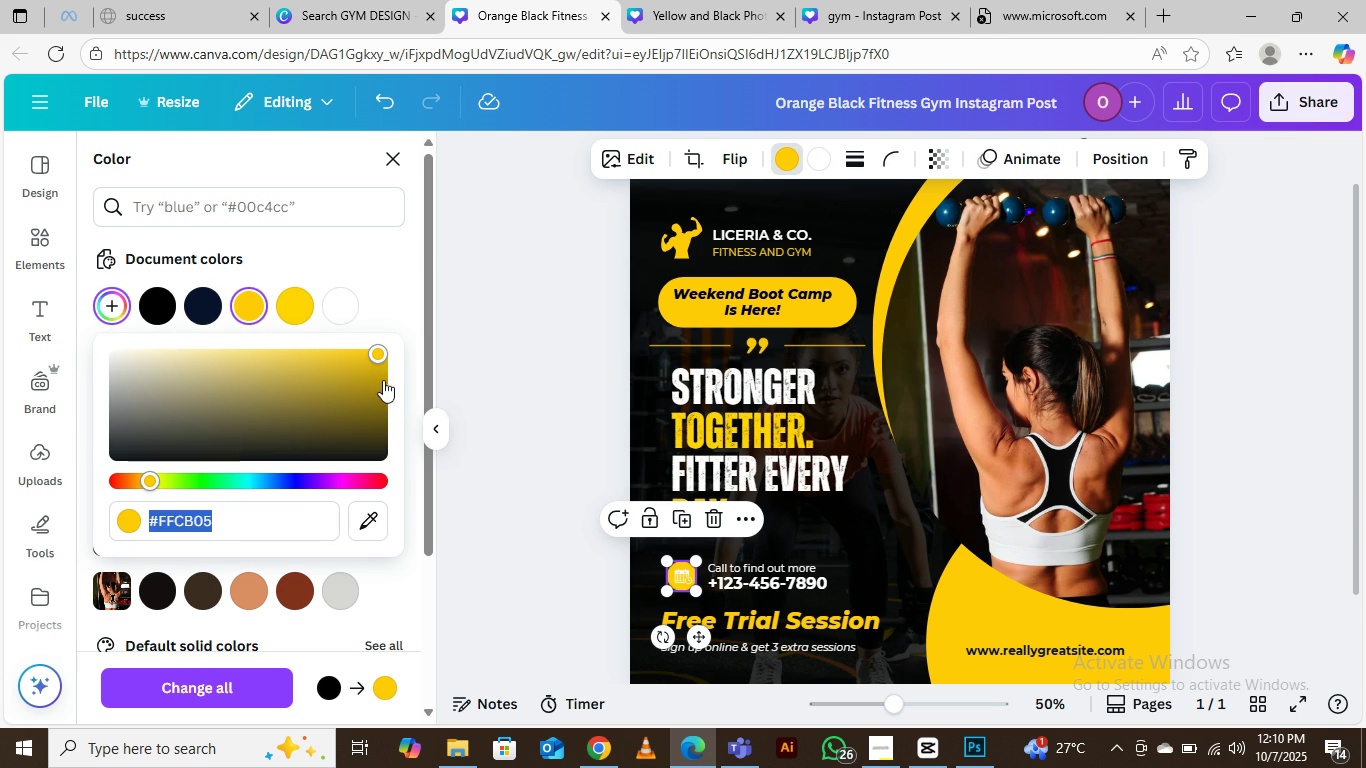 
left_click([379, 386])